 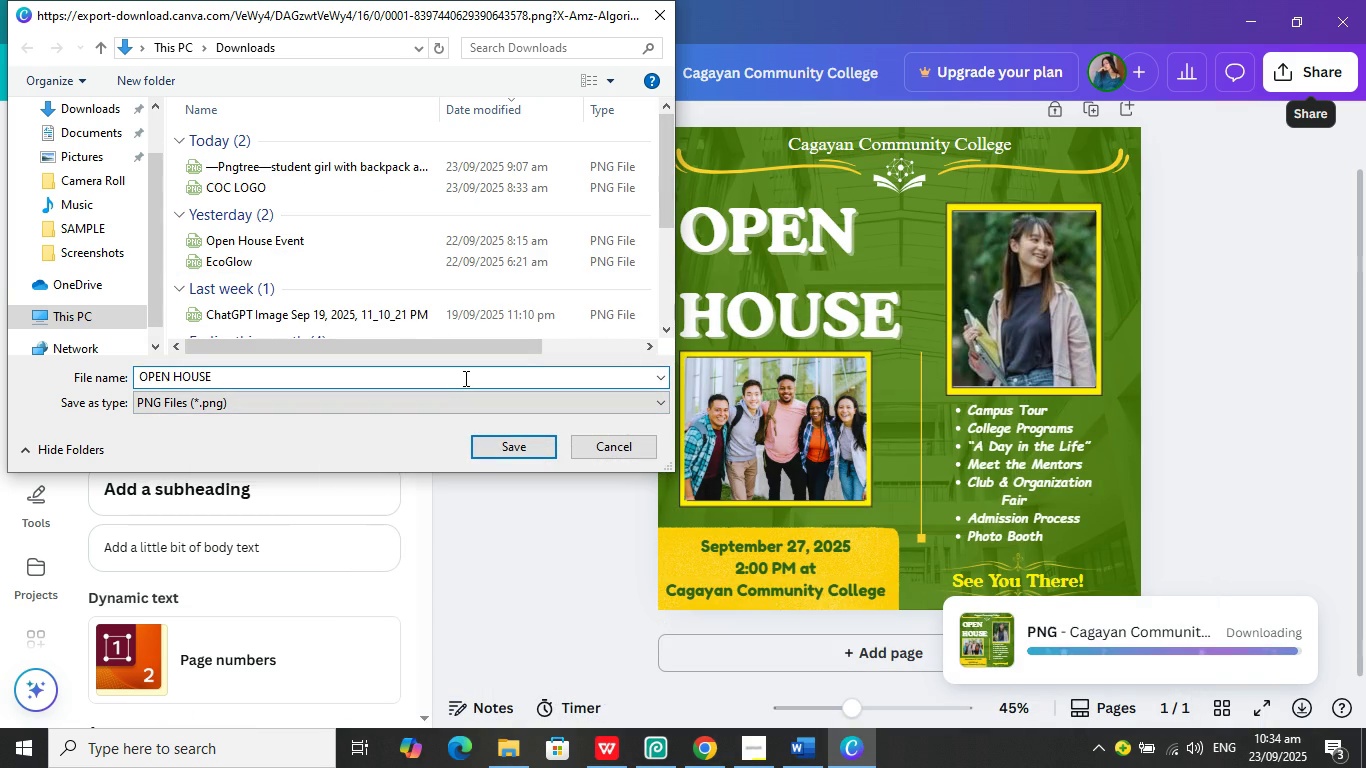 
type(INSTAGRAM POST 1080)
 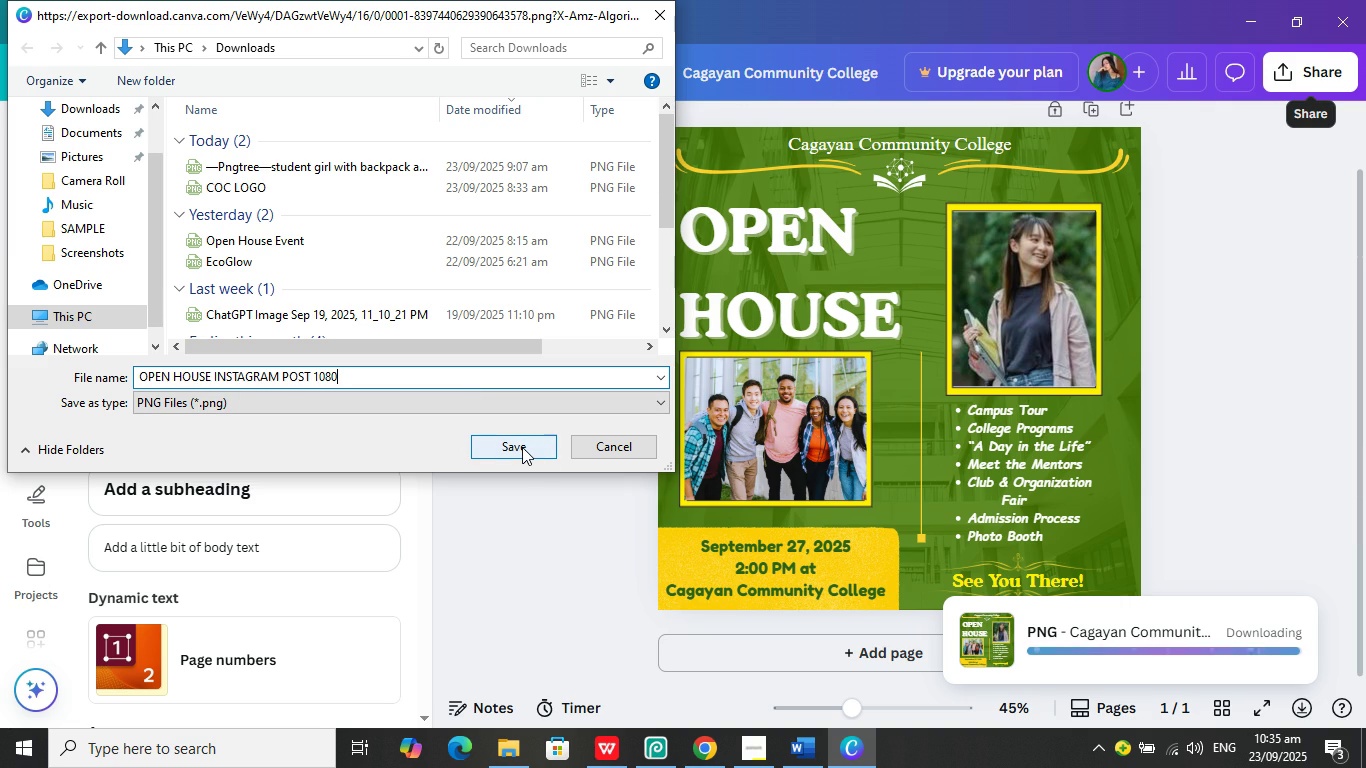 
wait(6.81)
 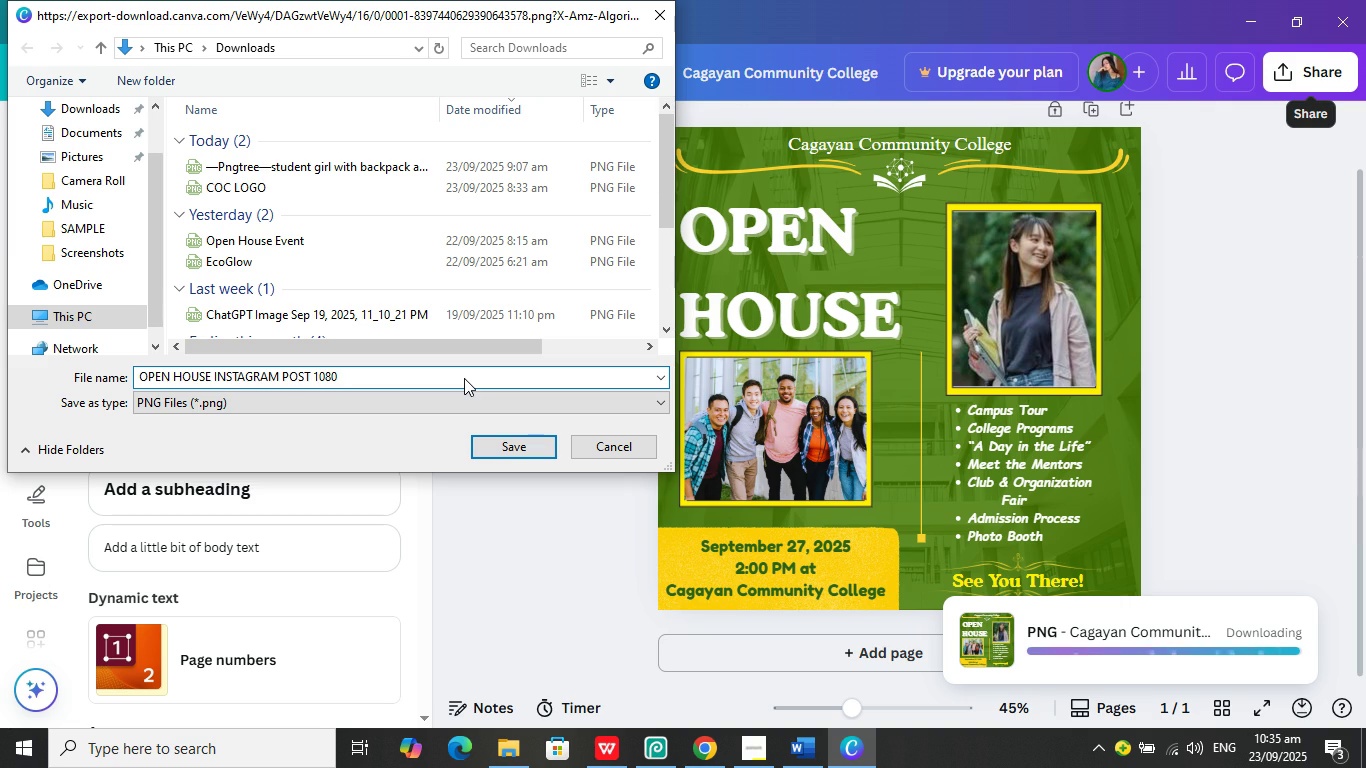 
left_click([522, 447])
 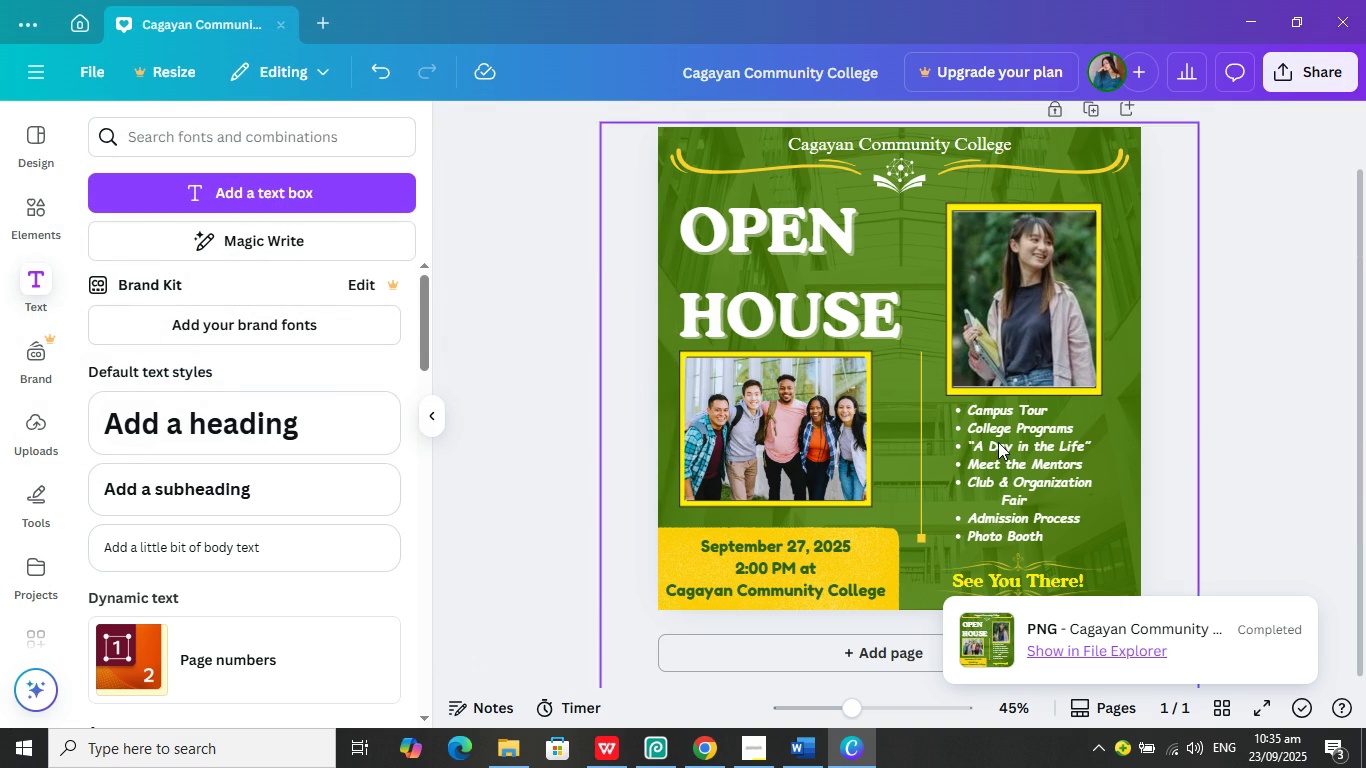 
scroll: coordinate [1227, 394], scroll_direction: down, amount: 2.0
 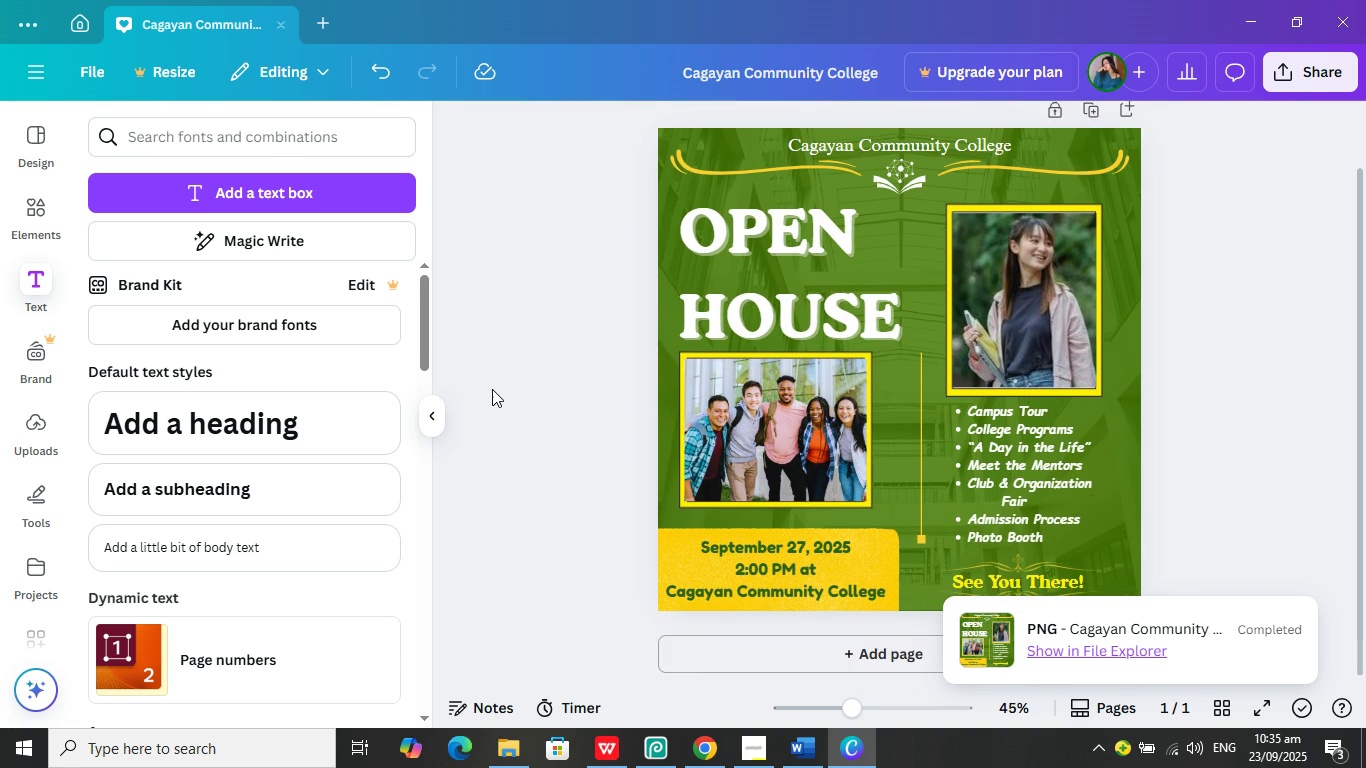 
scroll: coordinate [492, 389], scroll_direction: up, amount: 2.0
 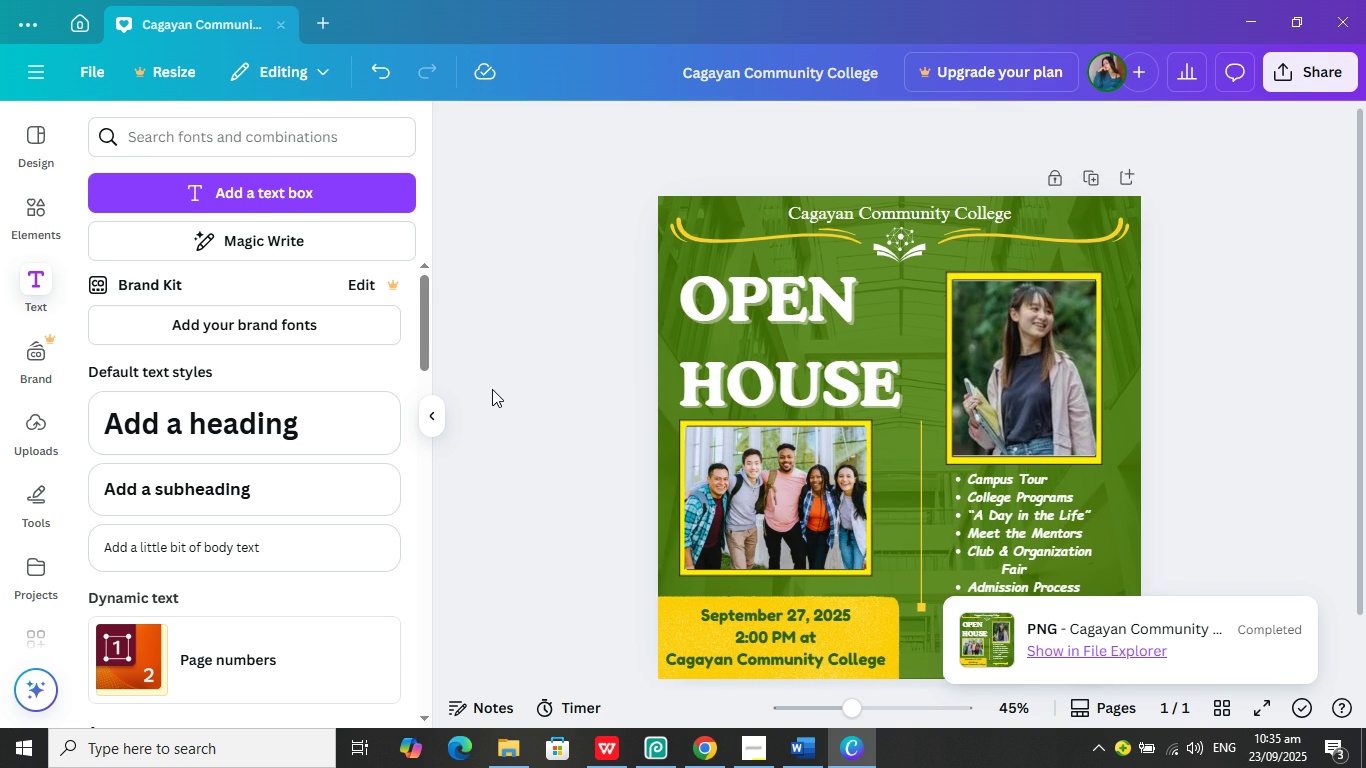 
scroll: coordinate [524, 285], scroll_direction: down, amount: 3.0
 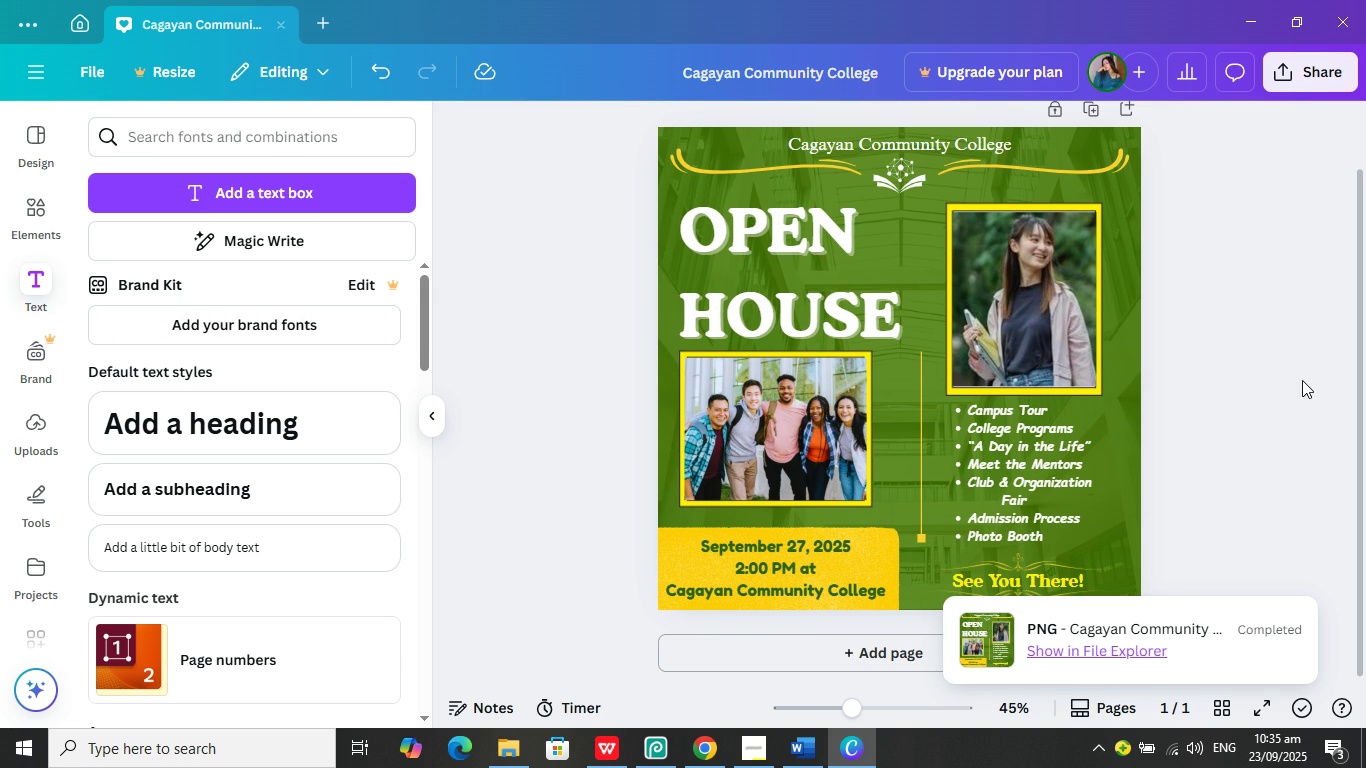 
left_click([1303, 381])